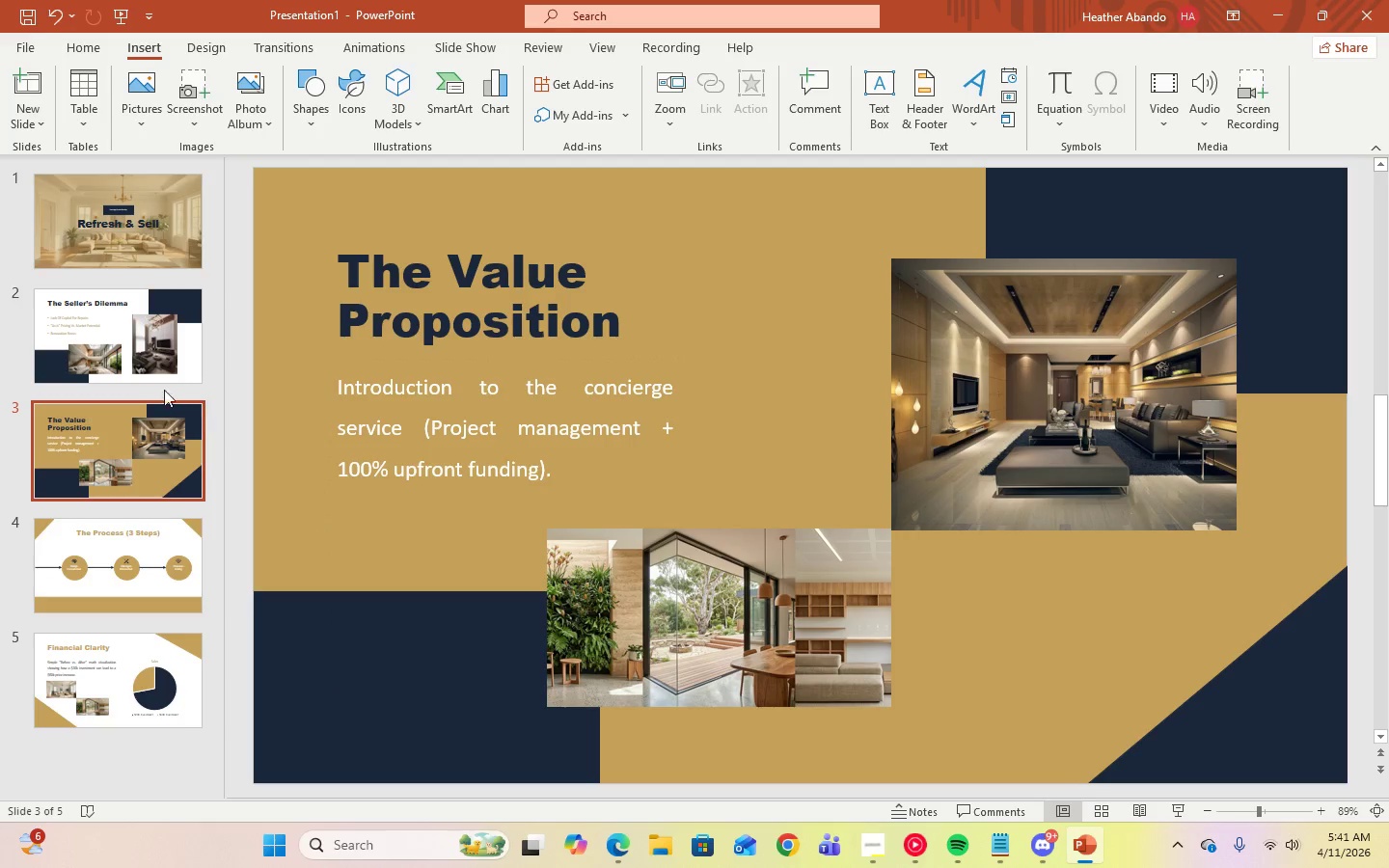 
left_click([122, 355])
 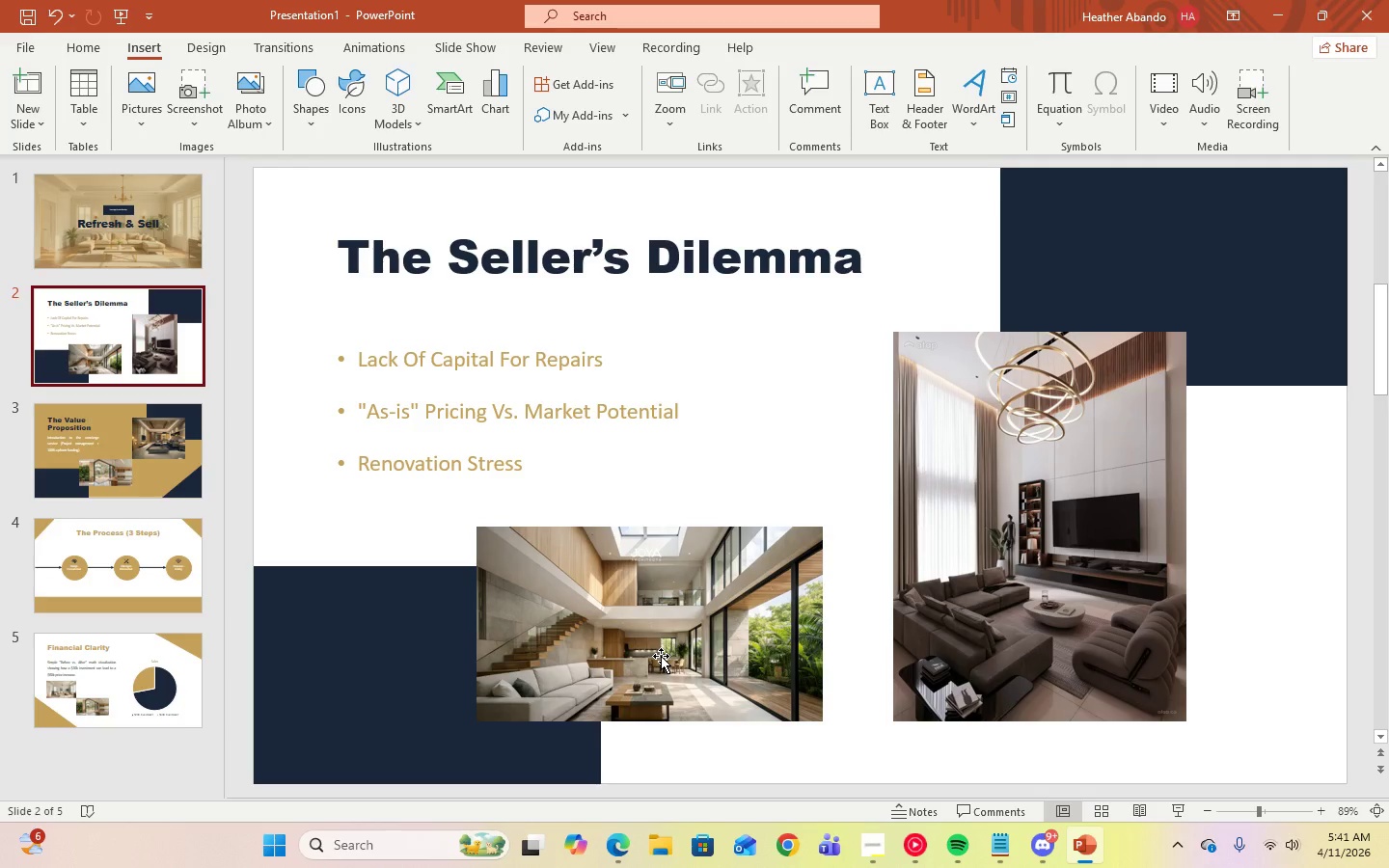 
wait(7.81)
 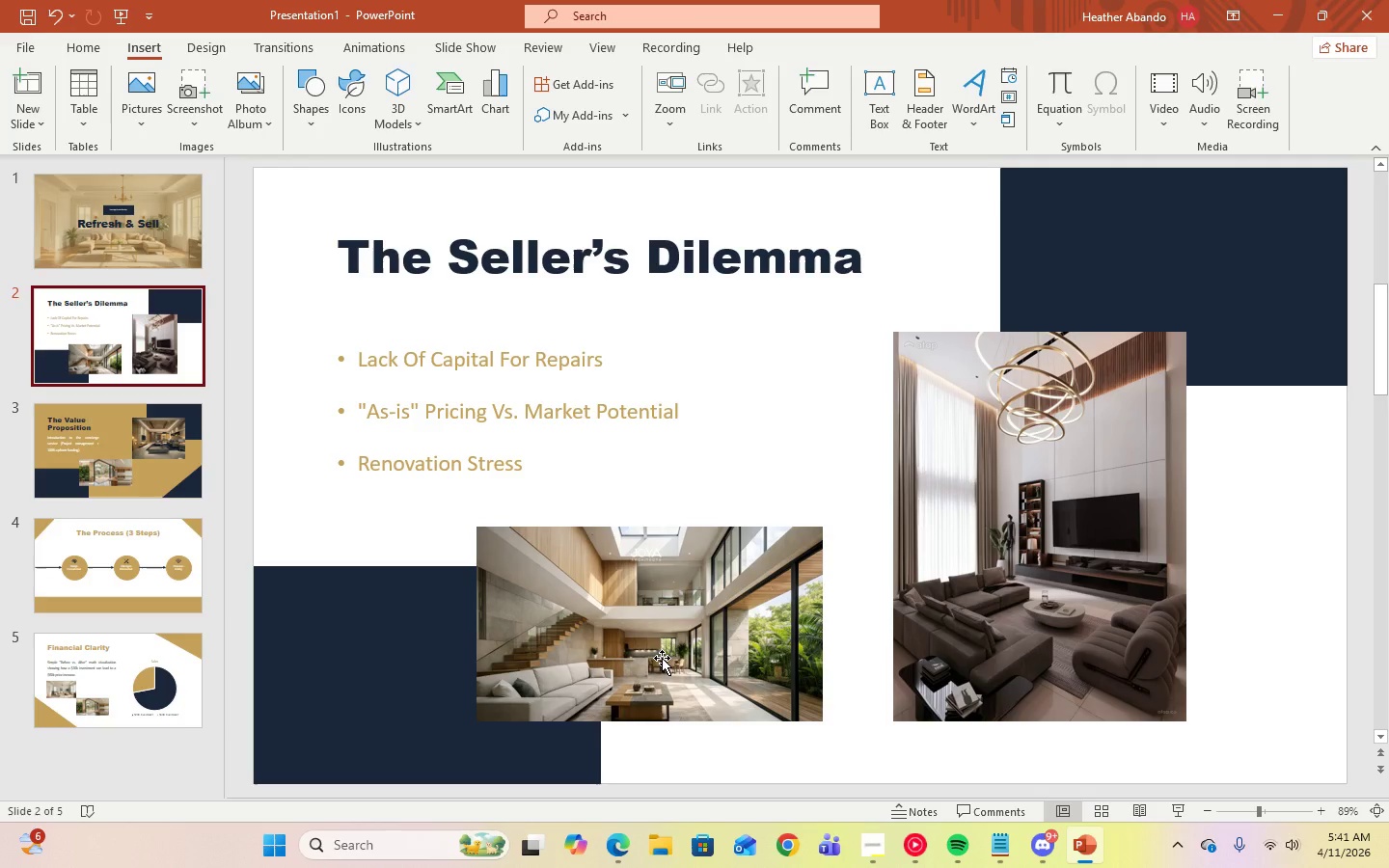 
left_click_drag(start_coordinate=[1010, 527], to_coordinate=[1137, 479])
 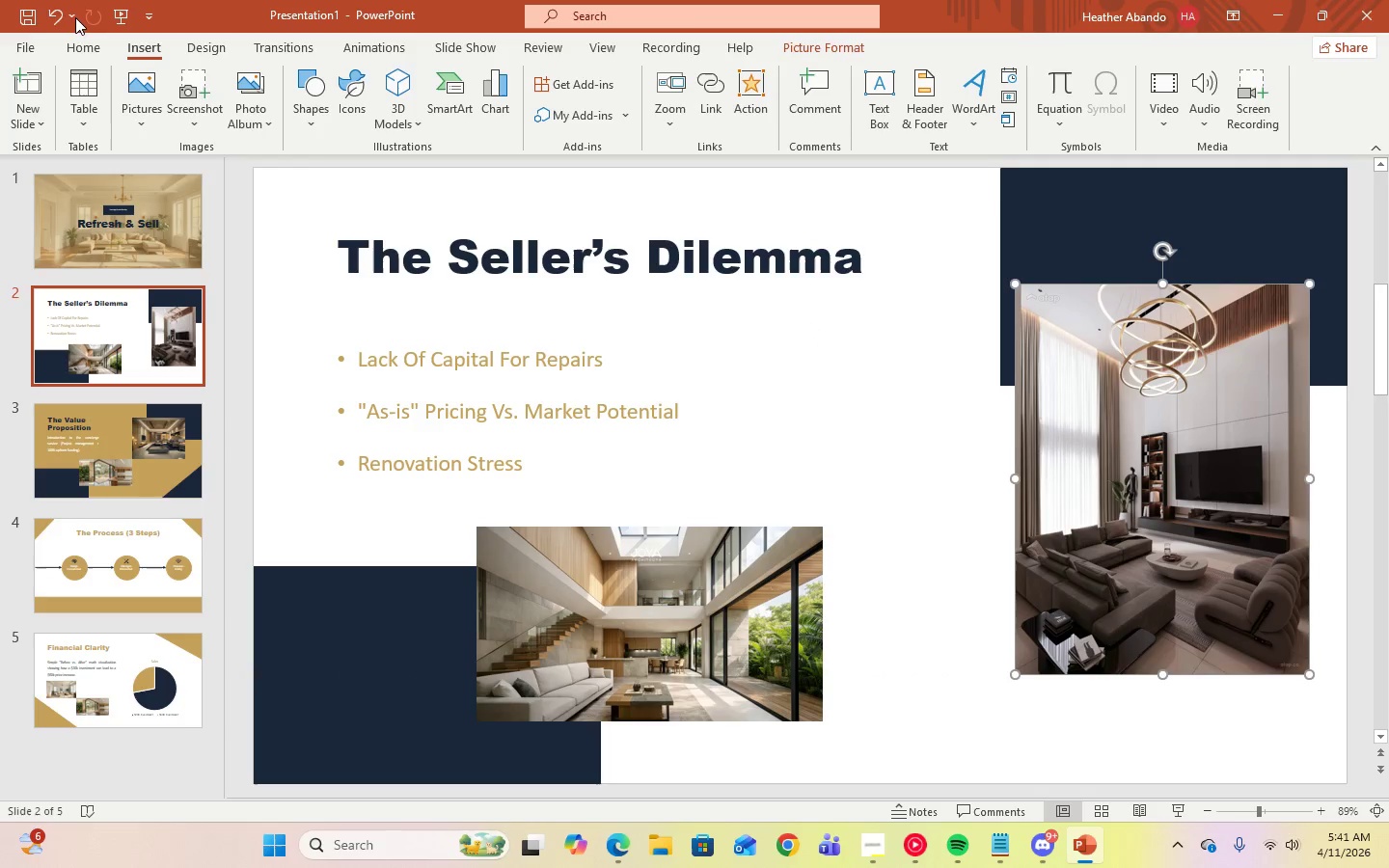 
left_click([59, 14])
 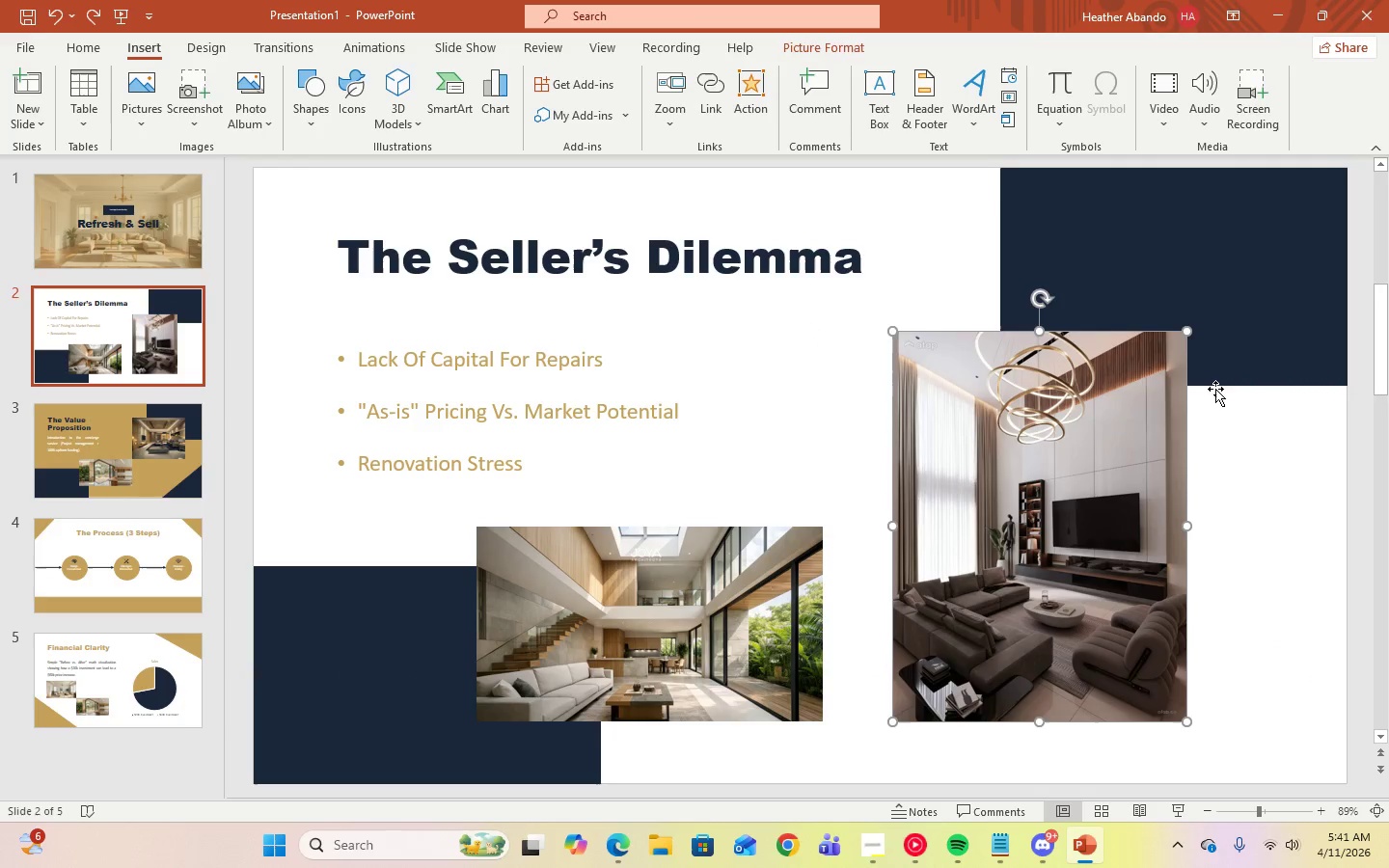 
left_click([1255, 436])
 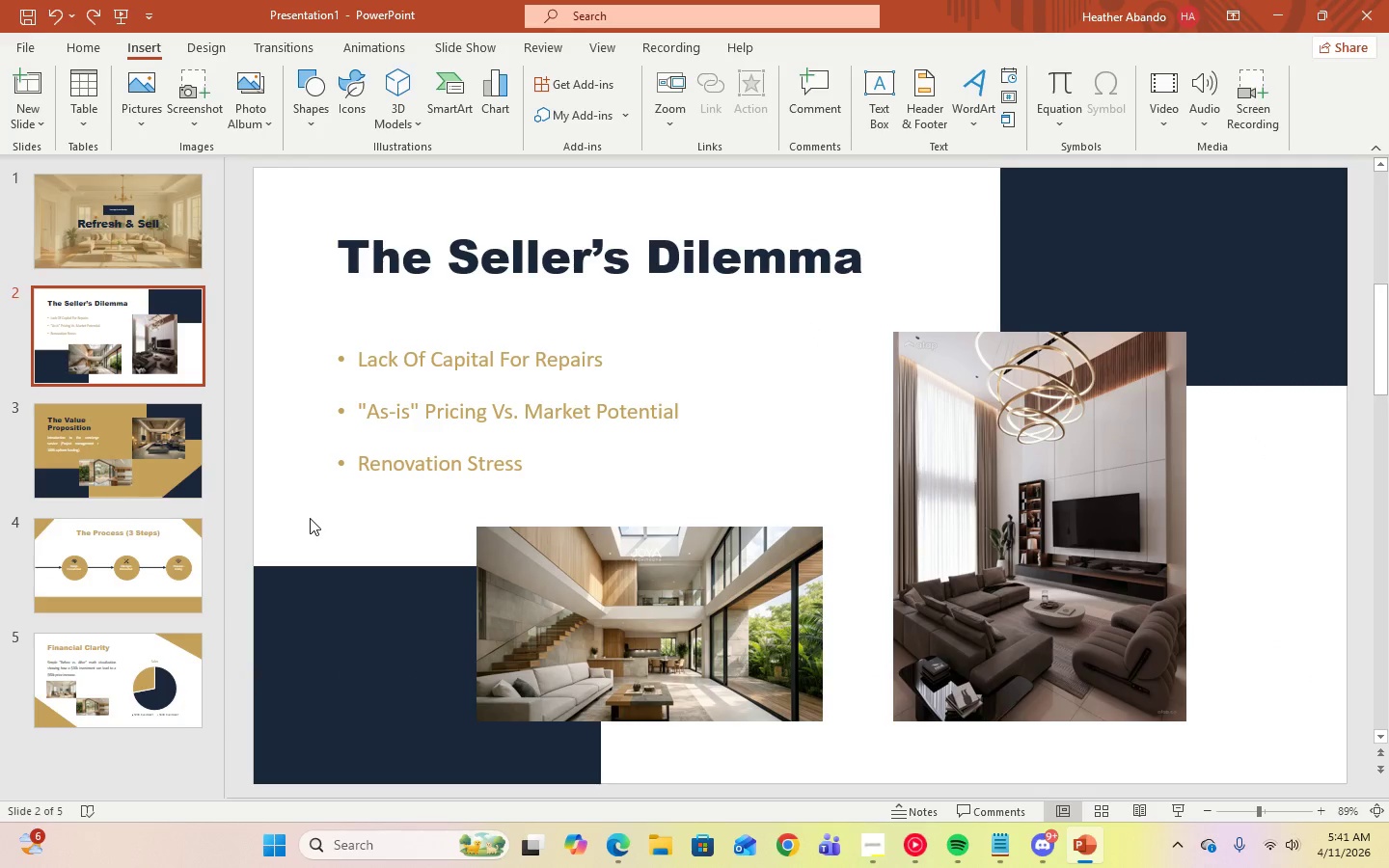 
left_click([914, 838])
 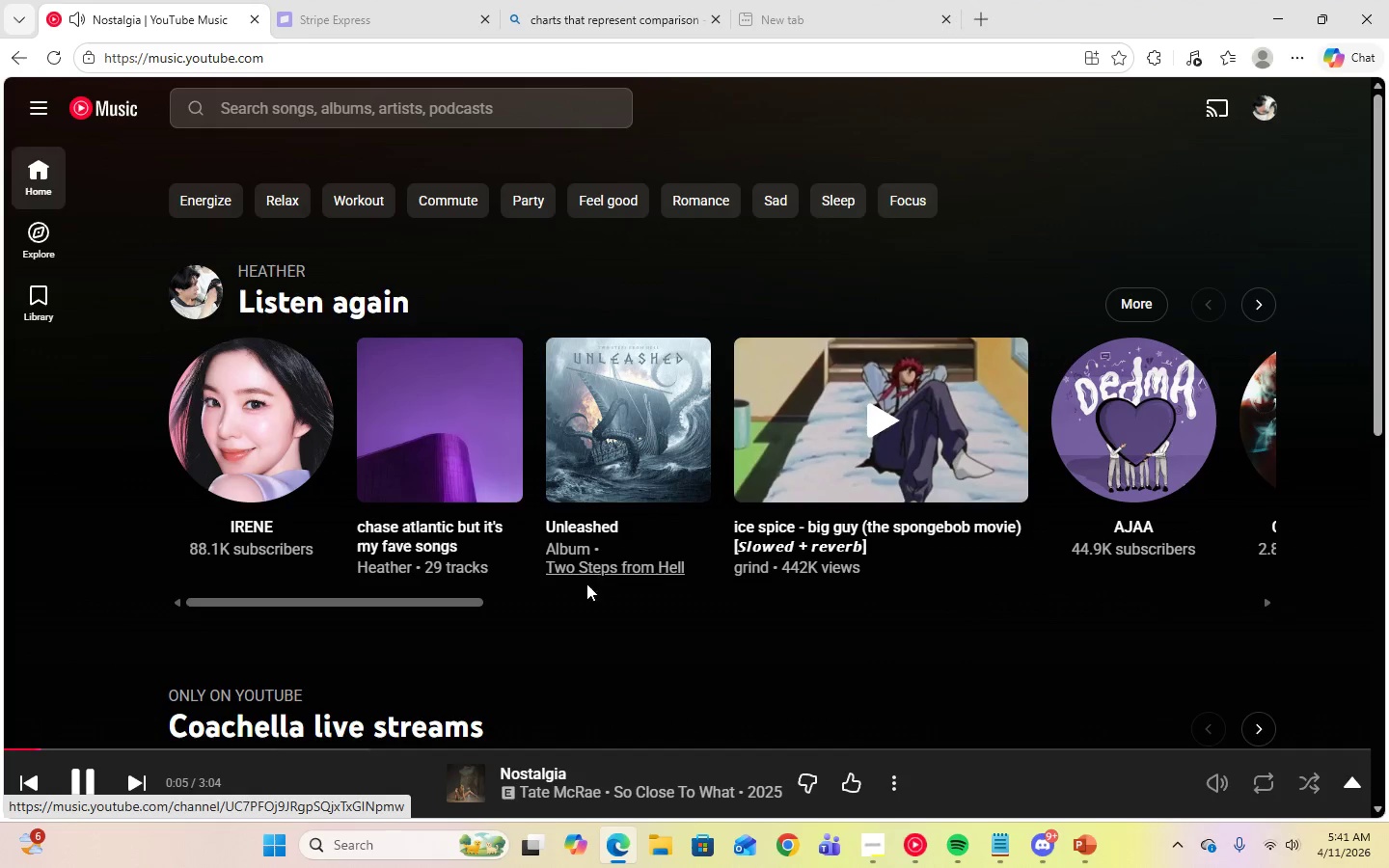 
left_click([395, 424])
 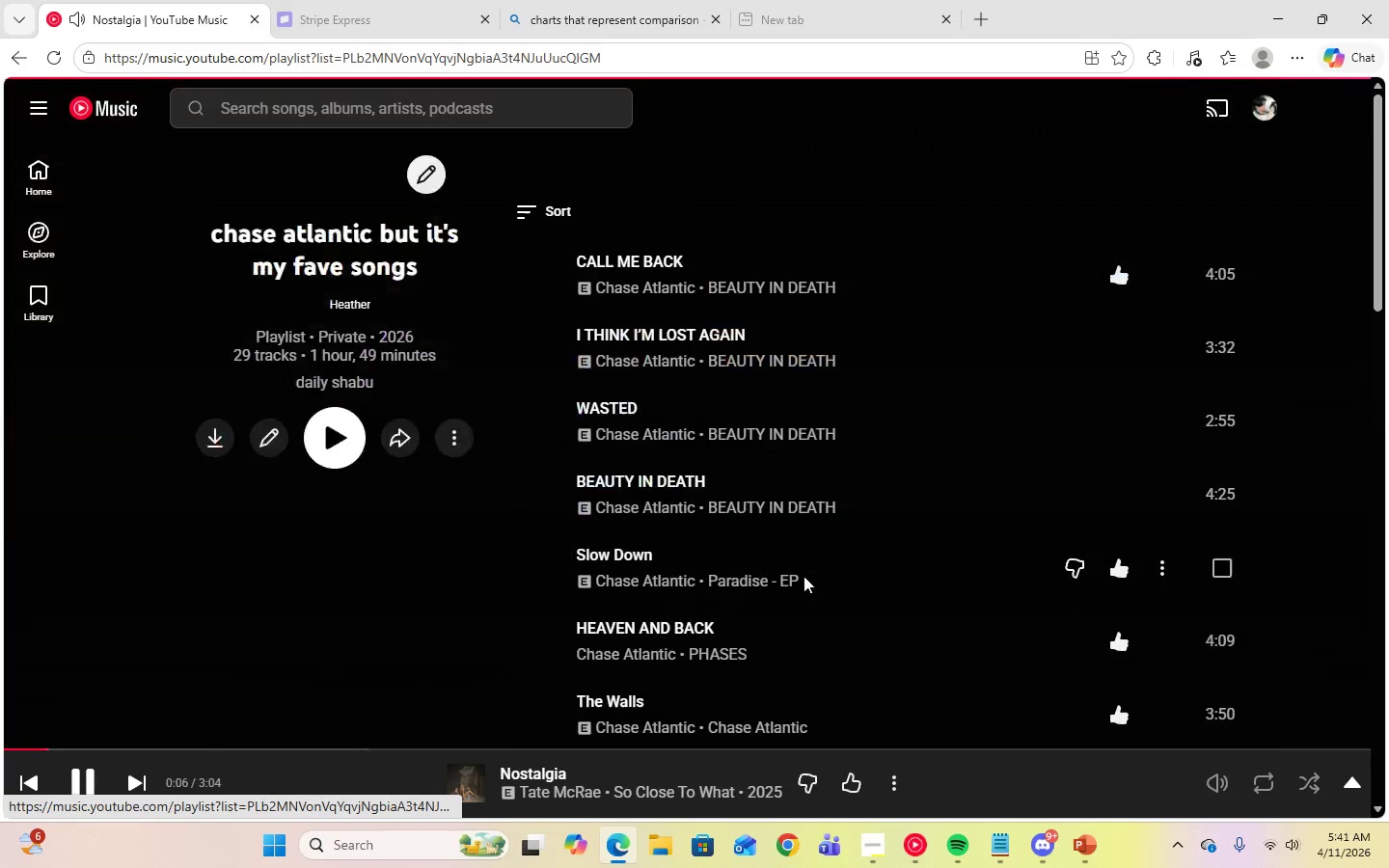 
scroll: coordinate [786, 575], scroll_direction: down, amount: 9.0
 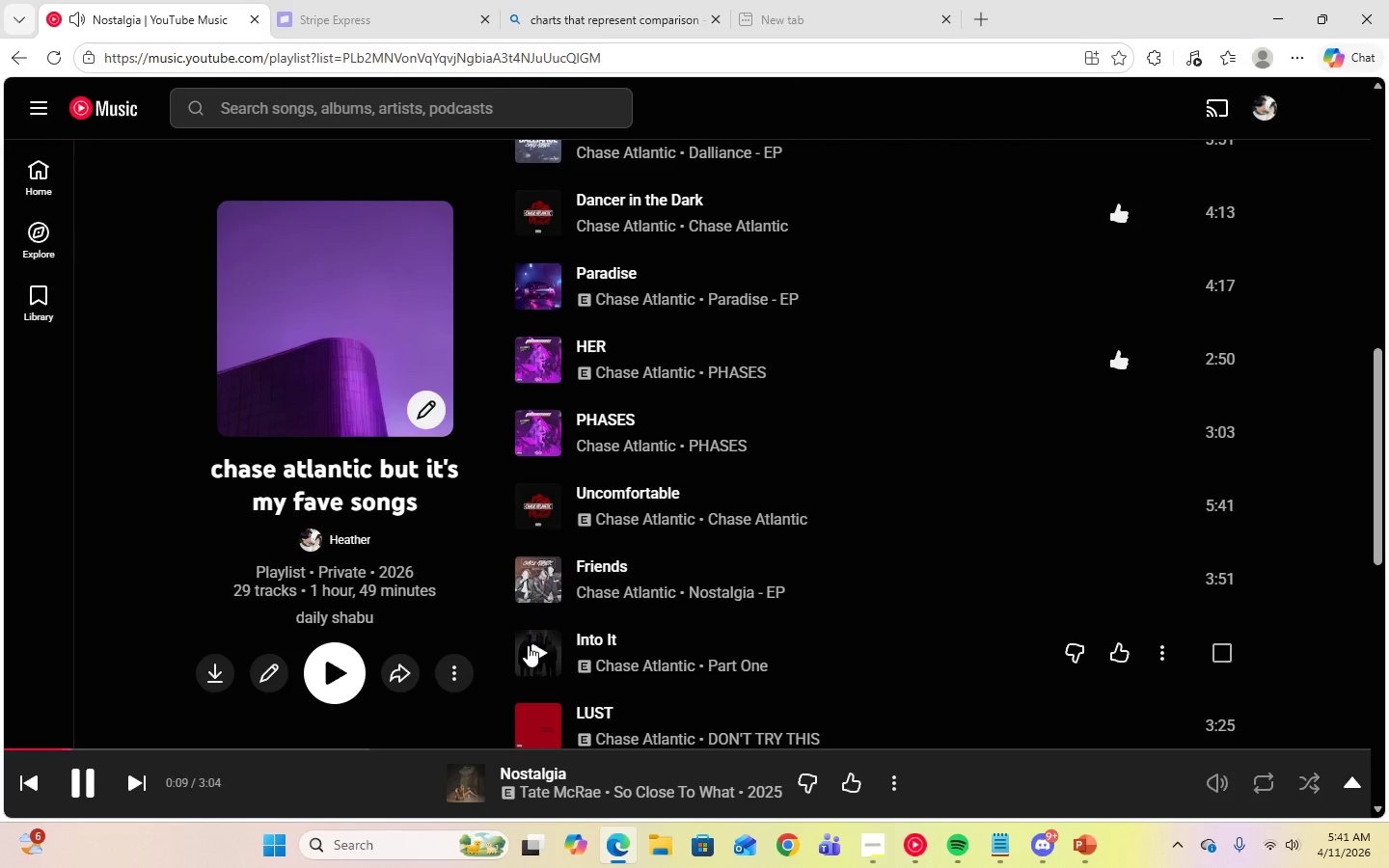 
left_click([536, 648])
 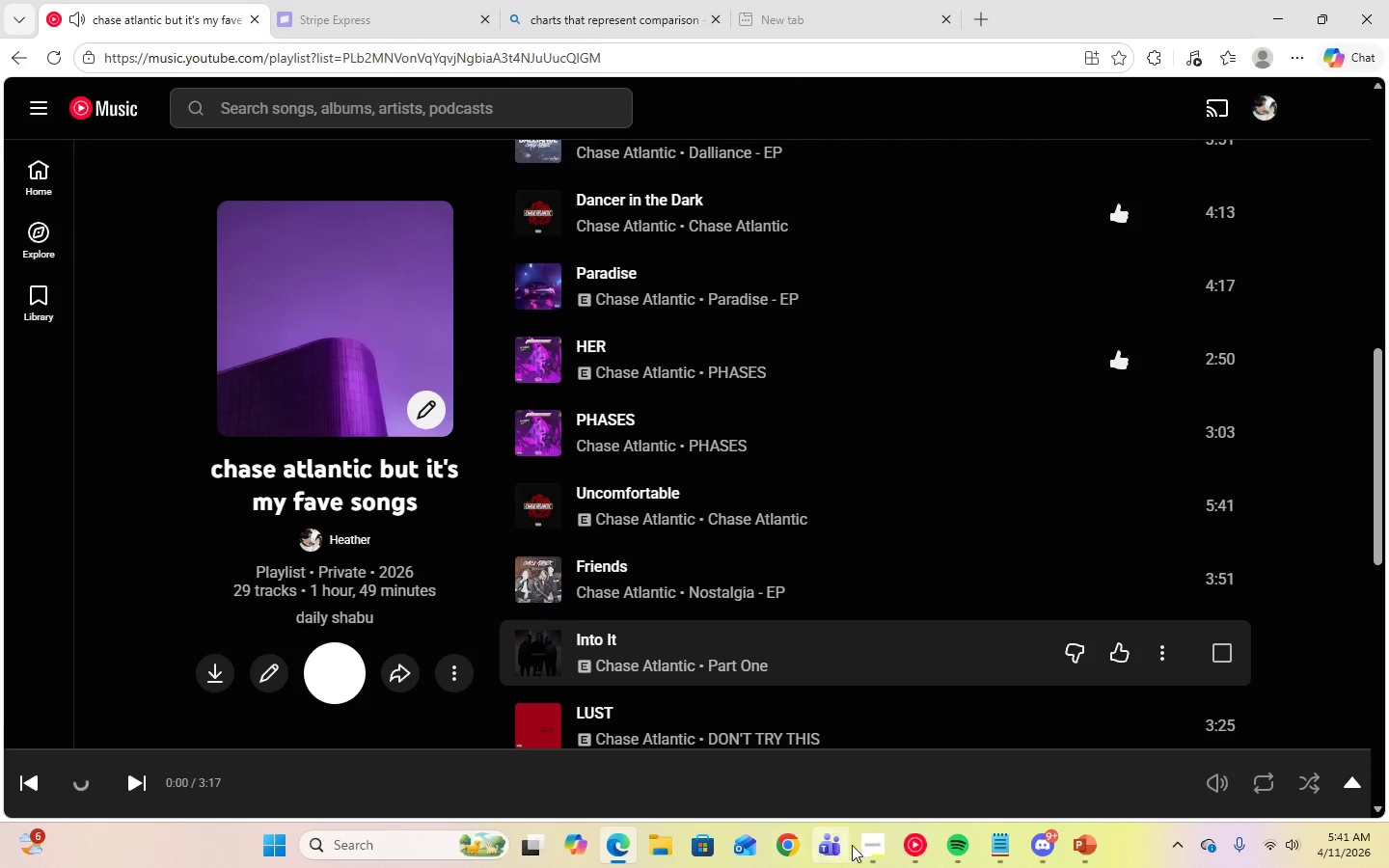 
left_click([874, 845])